 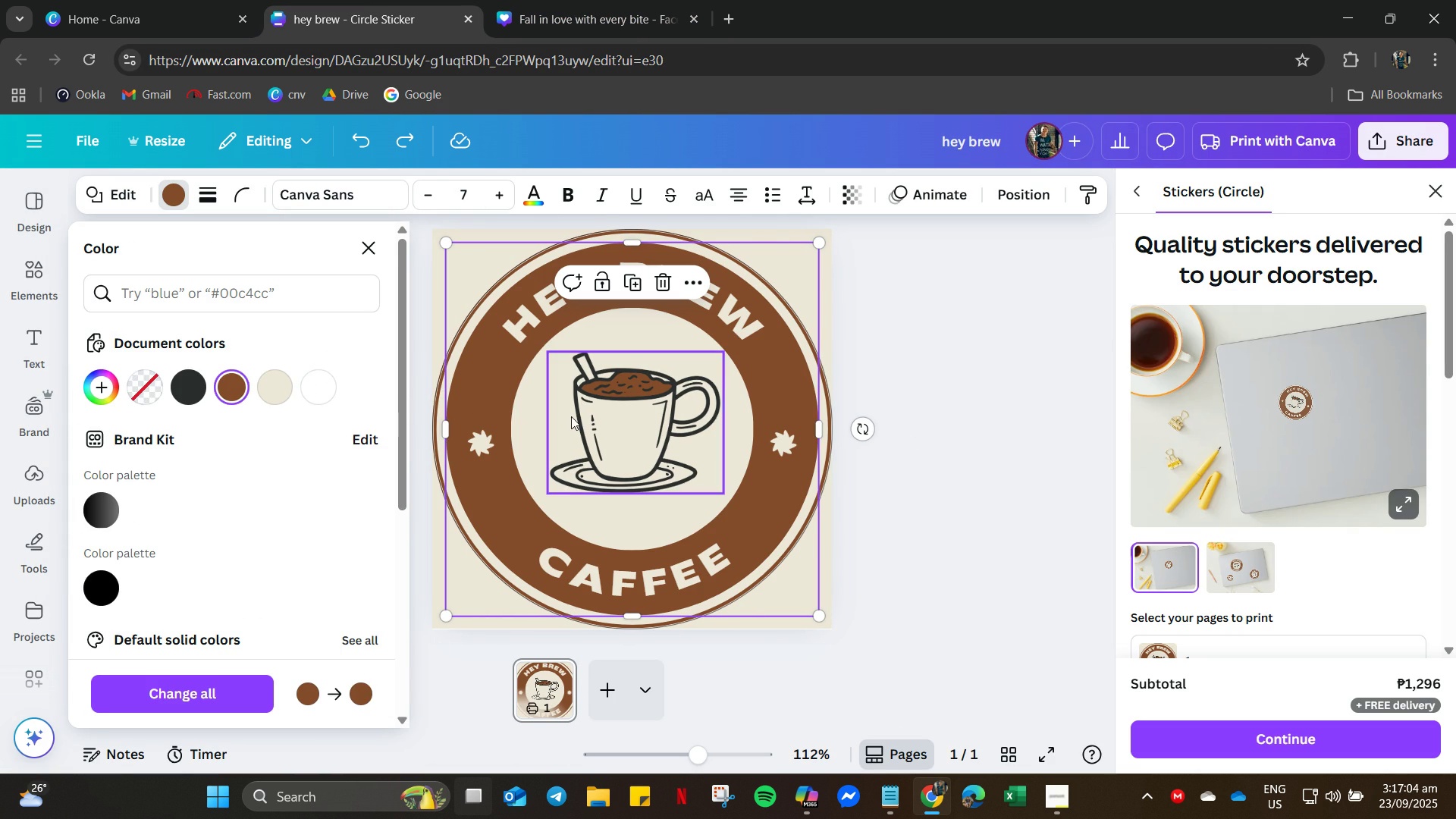 
left_click([921, 303])
 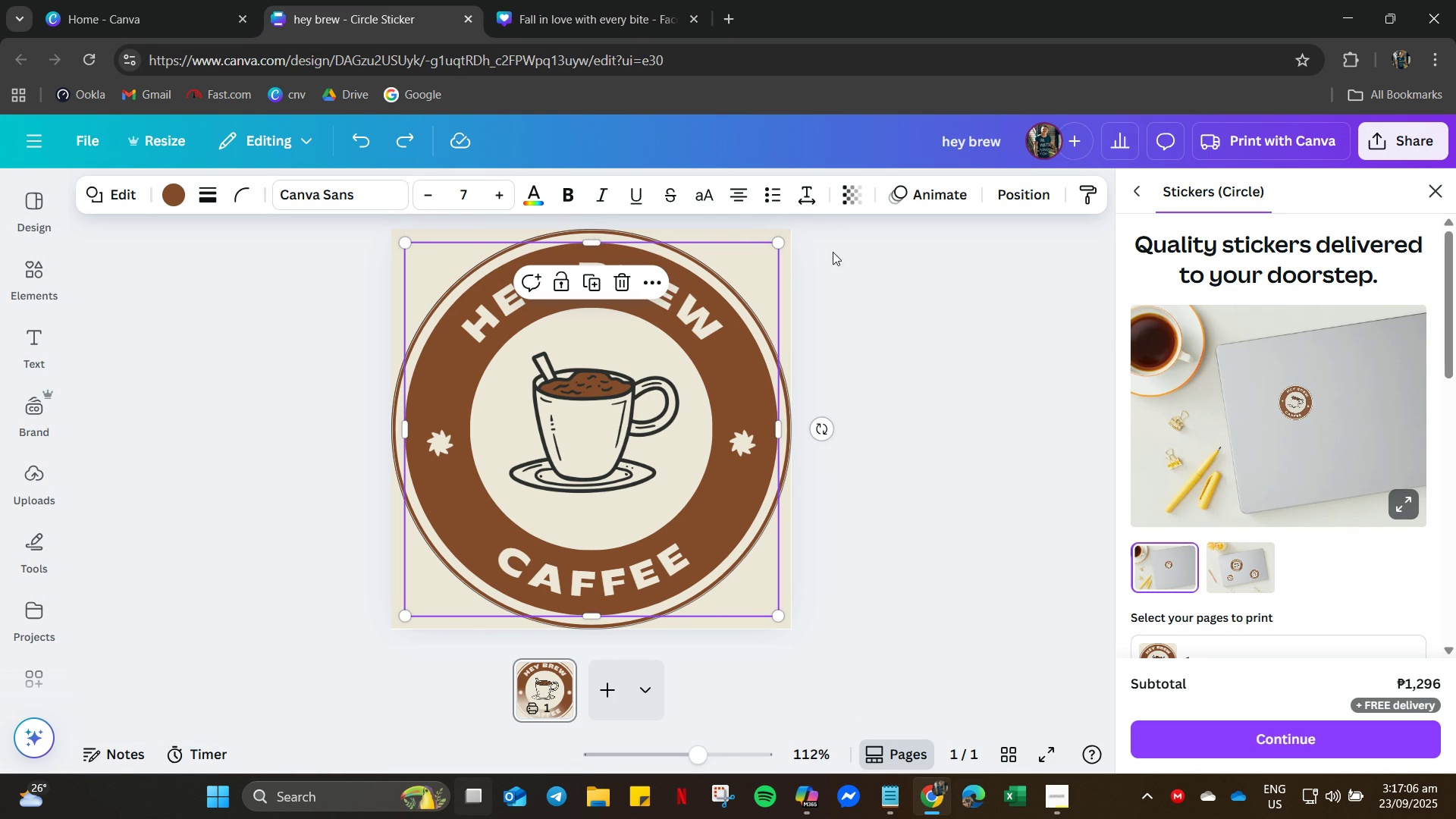 
left_click([902, 267])
 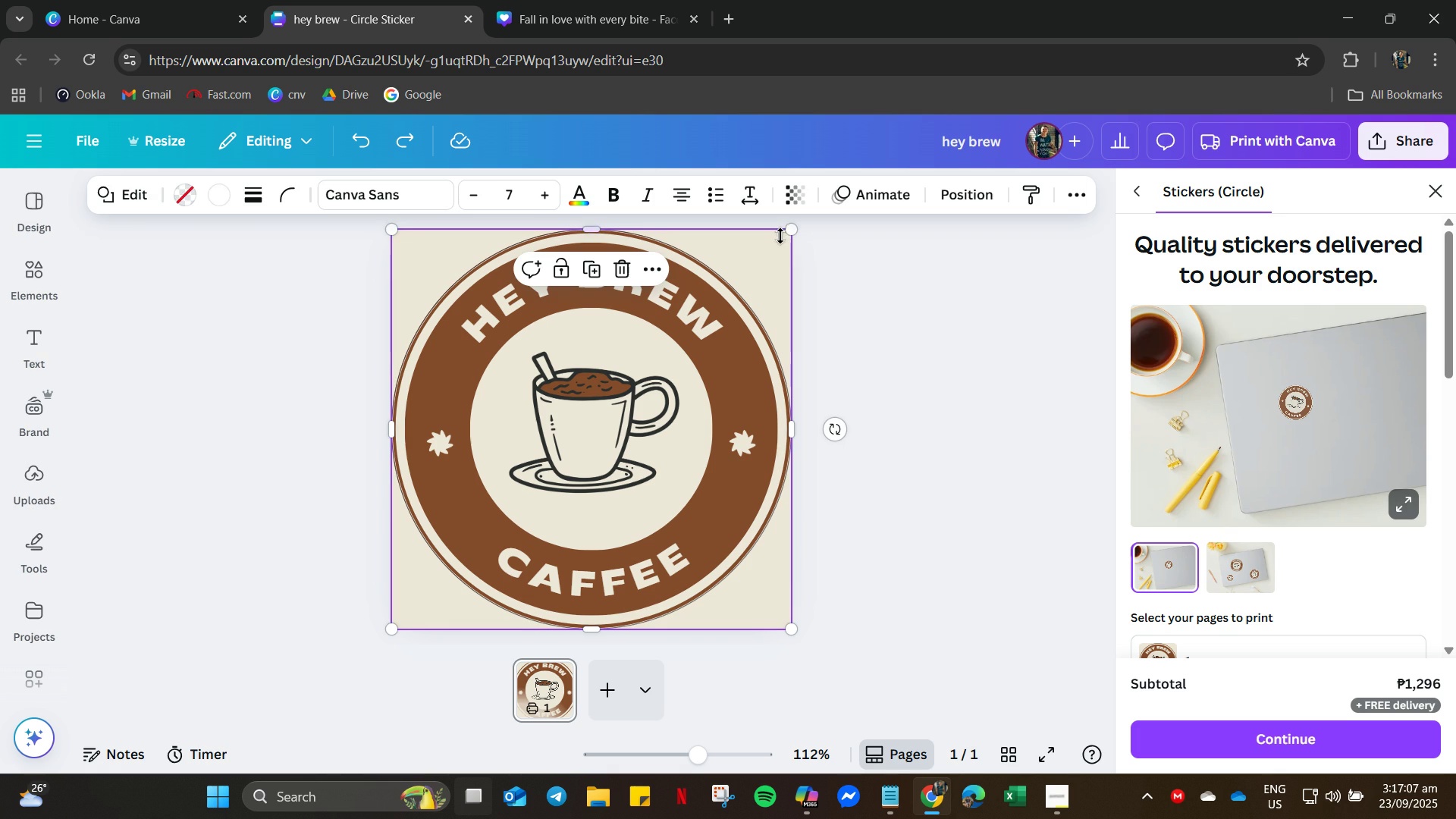 
left_click([780, 236])
 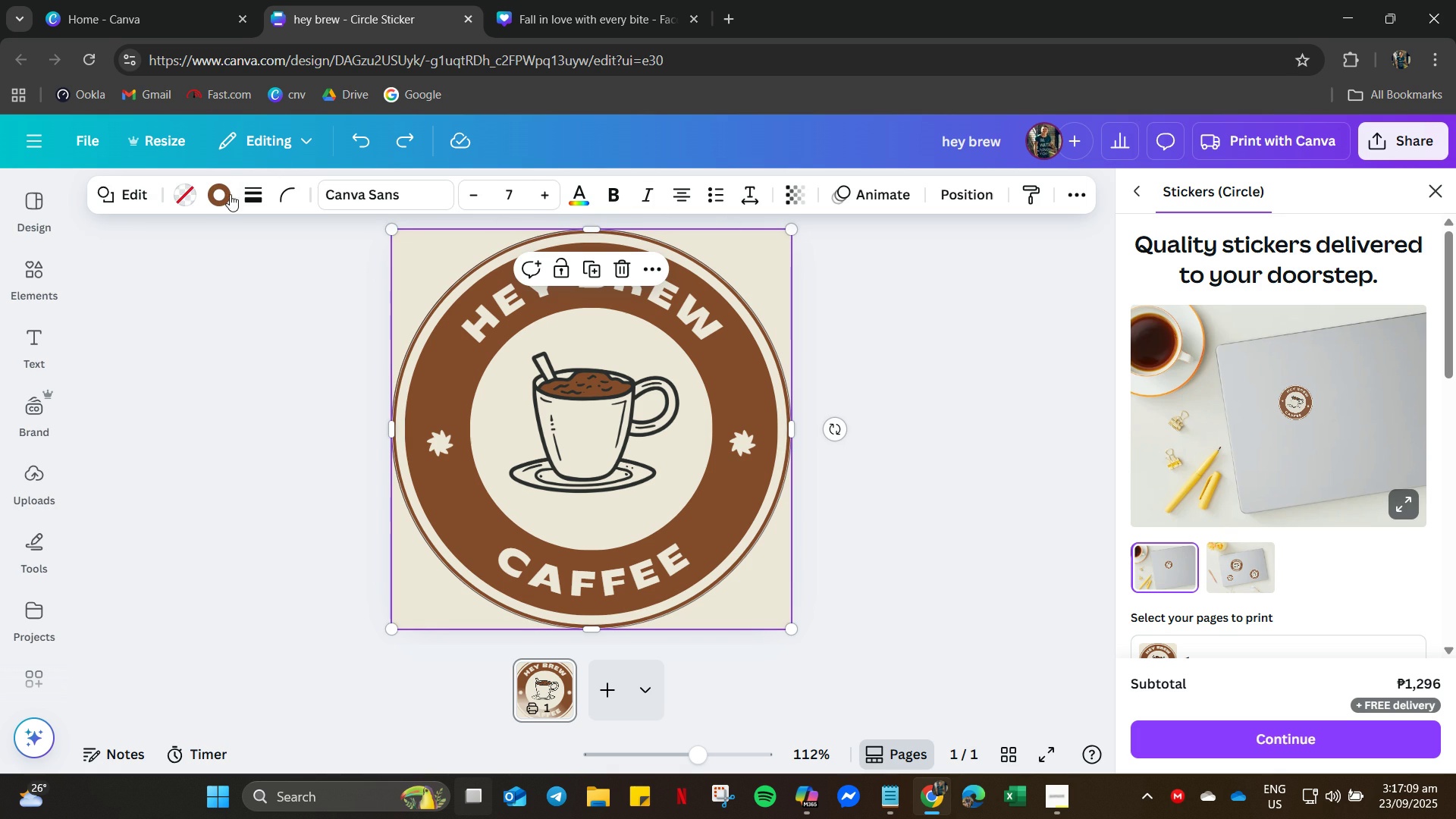 
left_click([224, 196])
 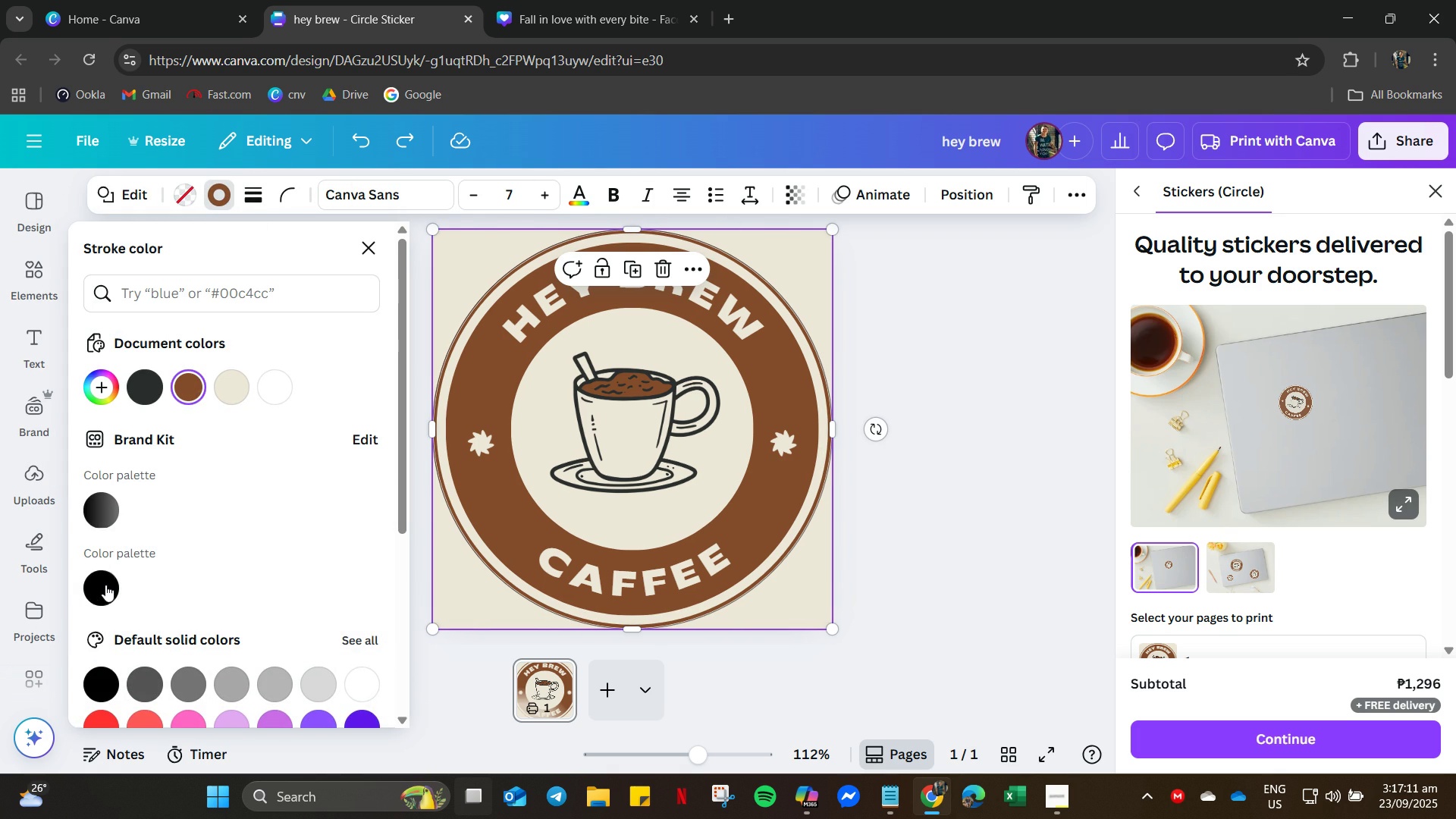 
left_click([103, 586])